 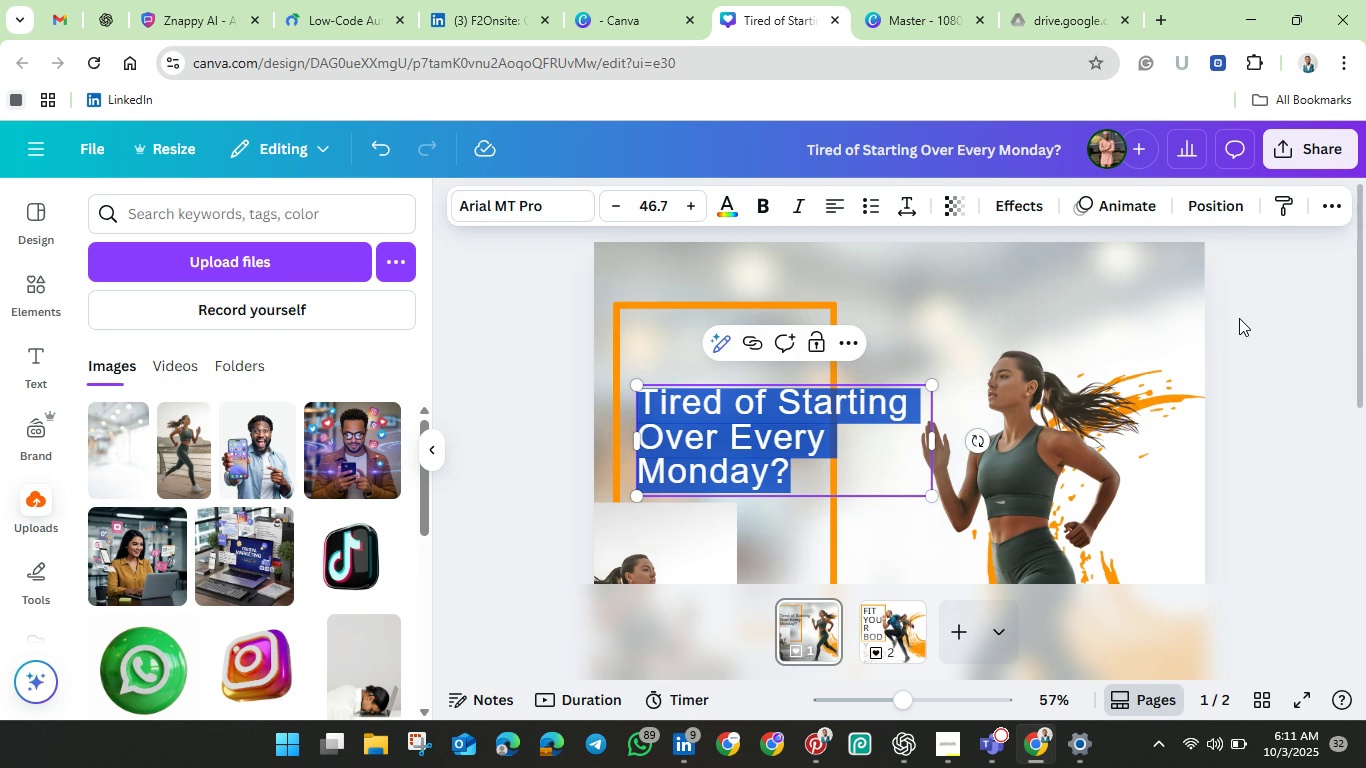 
left_click([1238, 347])
 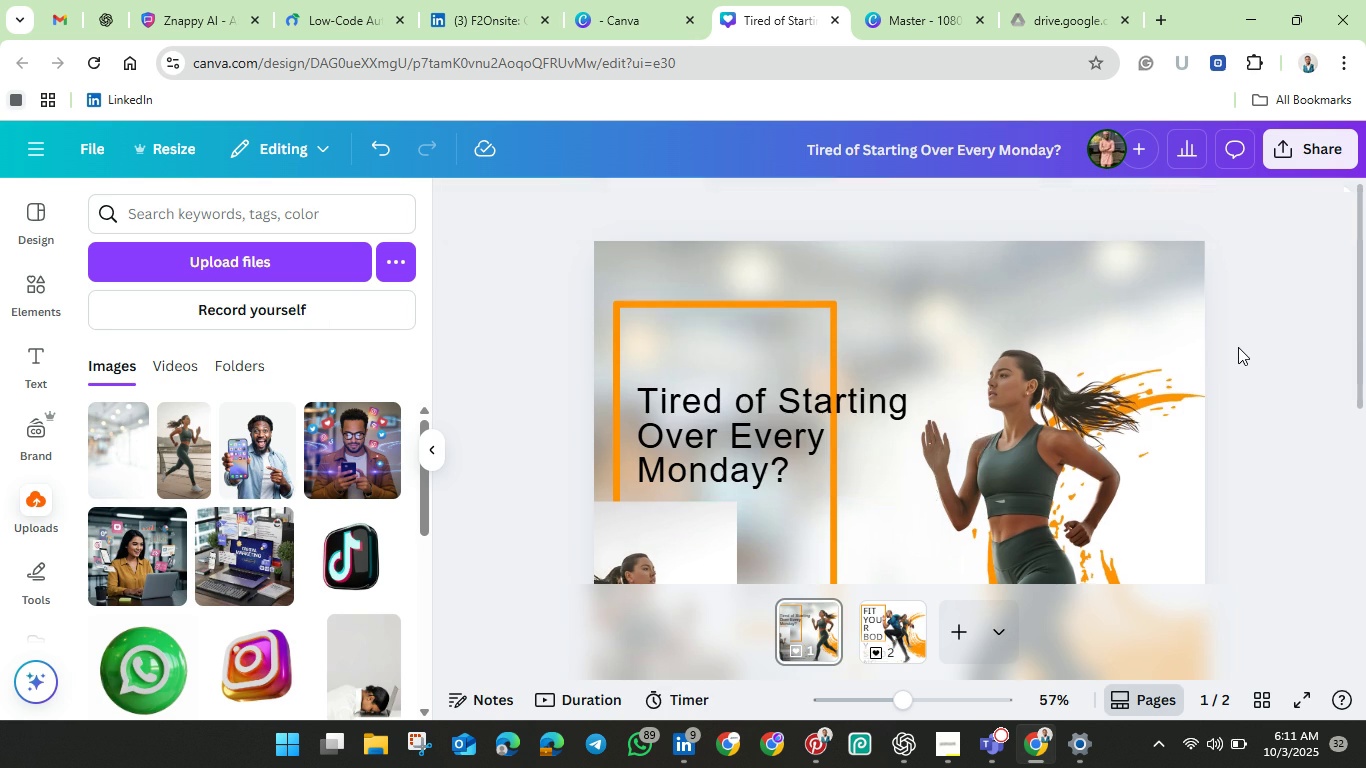 
scroll: coordinate [1238, 347], scroll_direction: down, amount: 2.0
 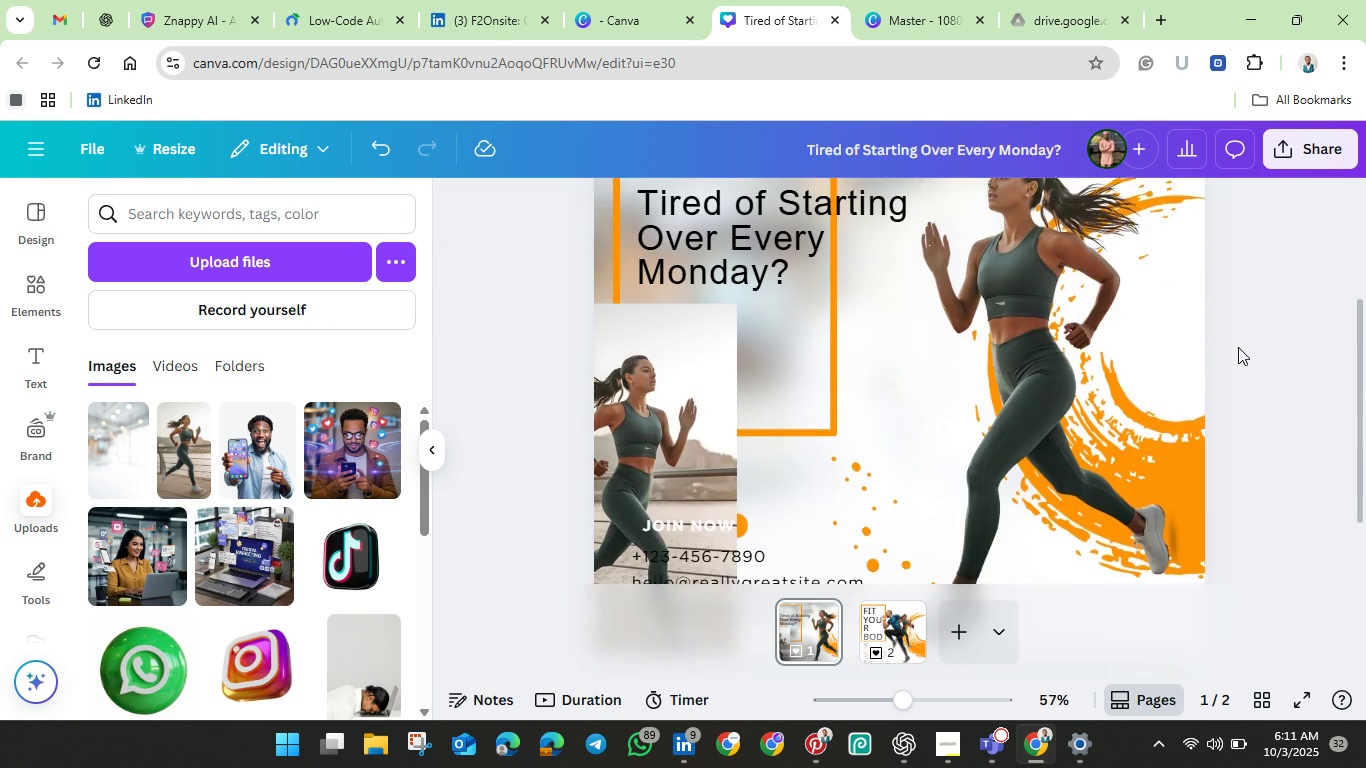 
scroll: coordinate [1238, 347], scroll_direction: up, amount: 2.0
 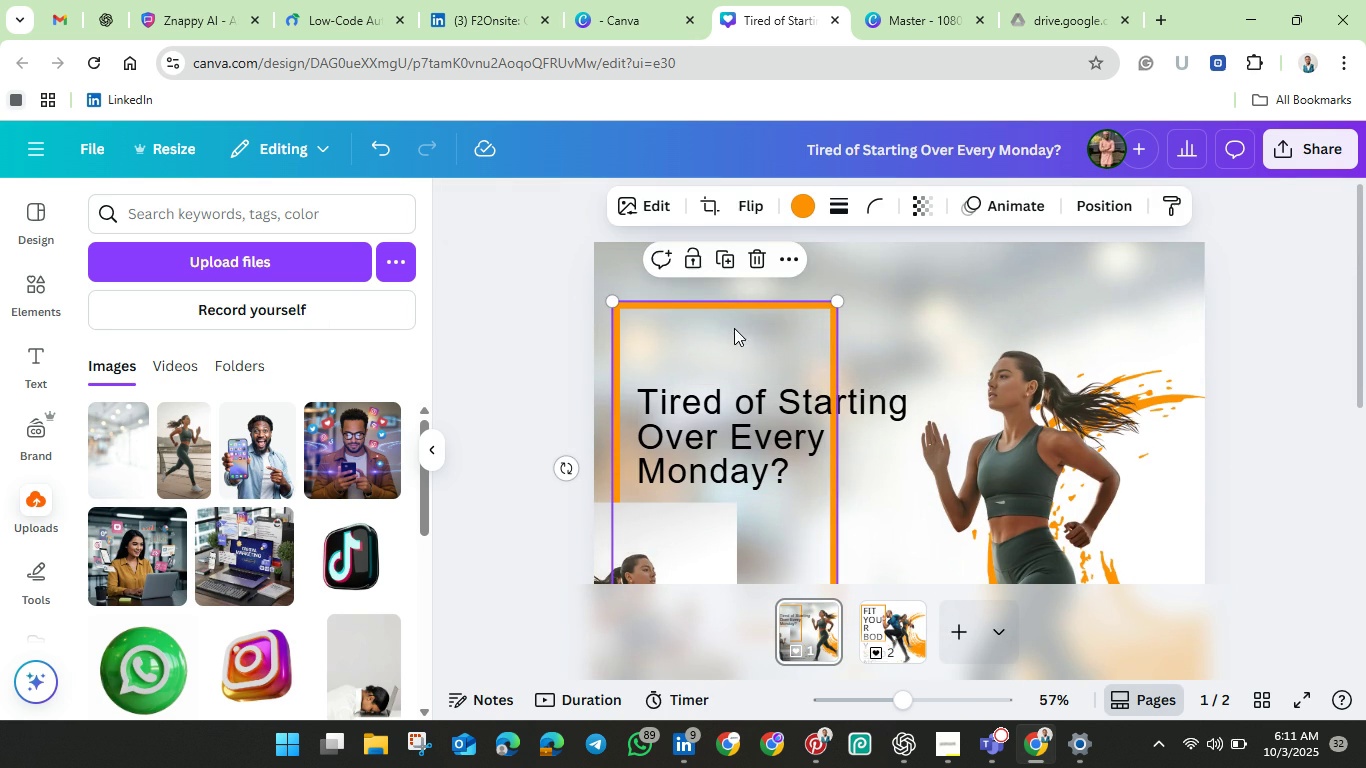 
left_click([734, 328])